 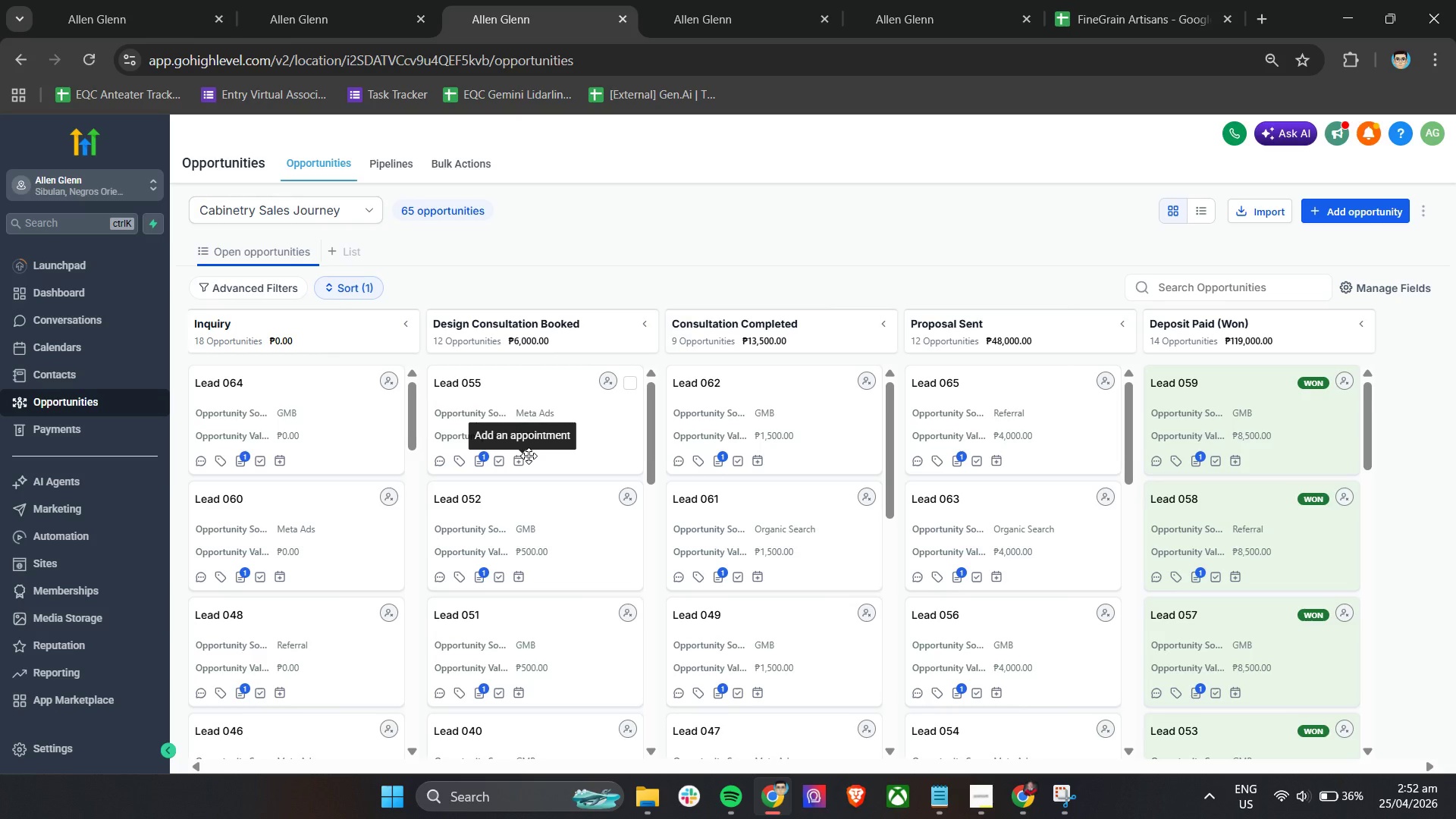 
left_click([303, 5])
 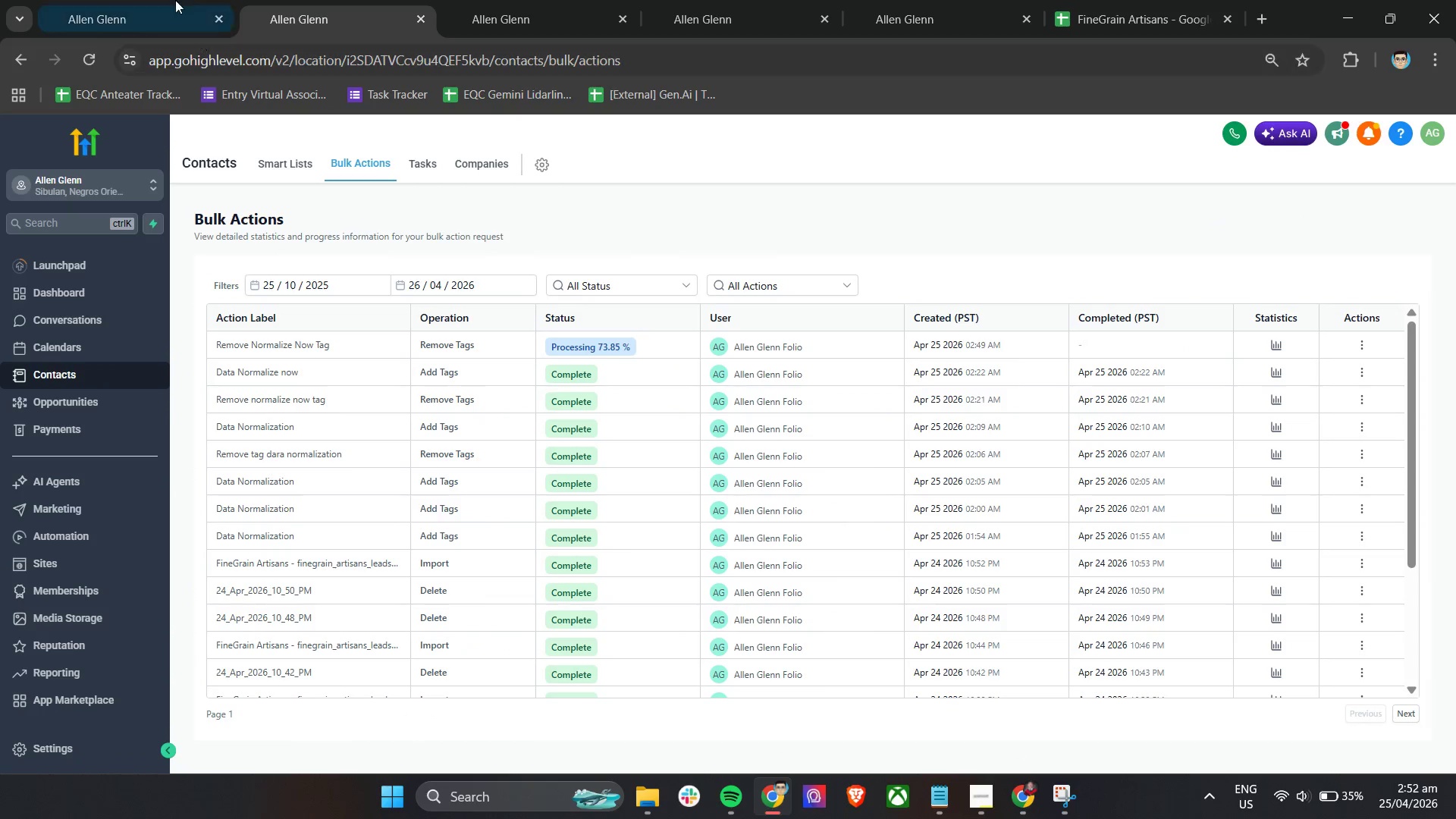 
left_click([142, 0])
 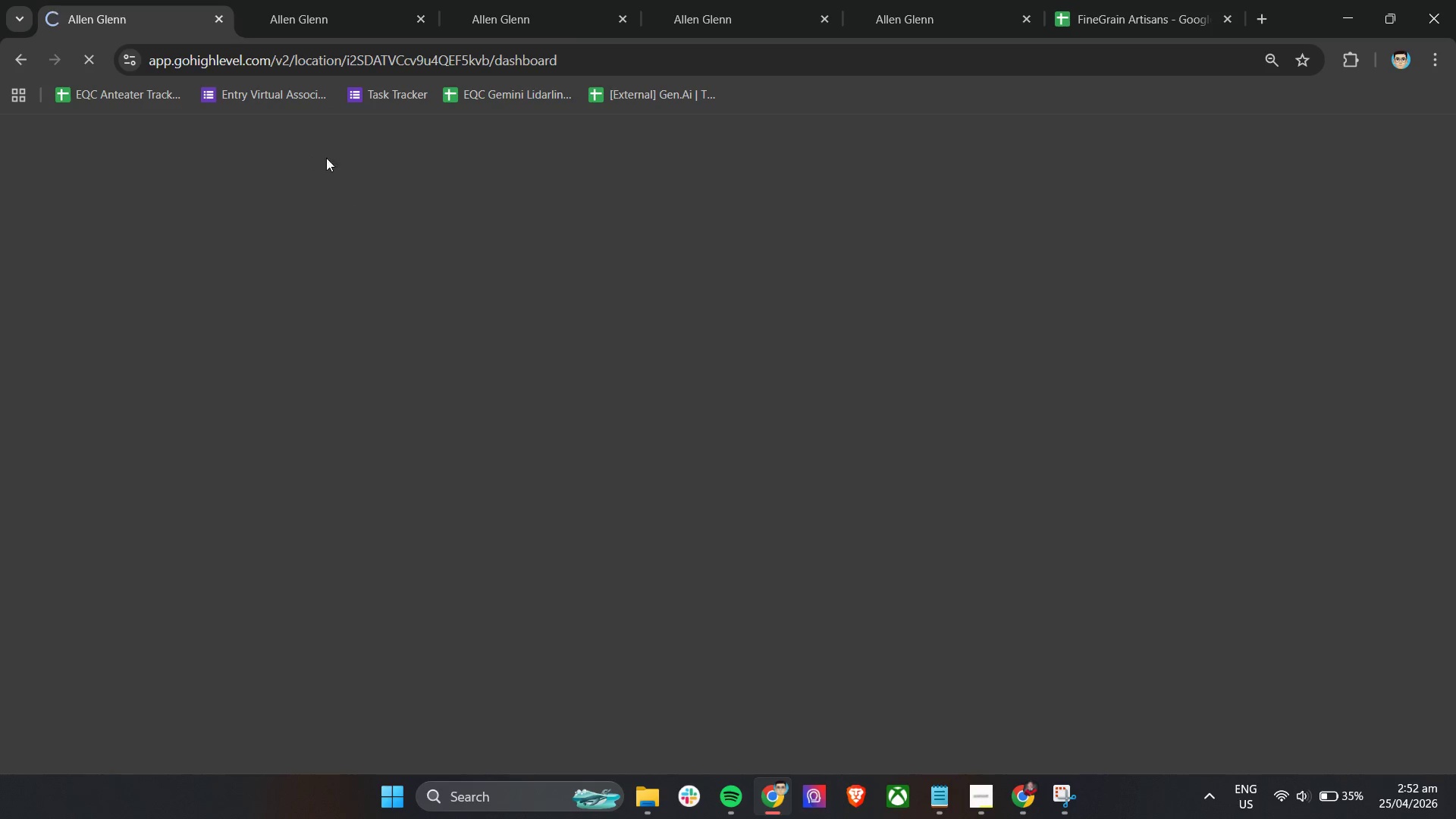 
left_click([323, 0])
 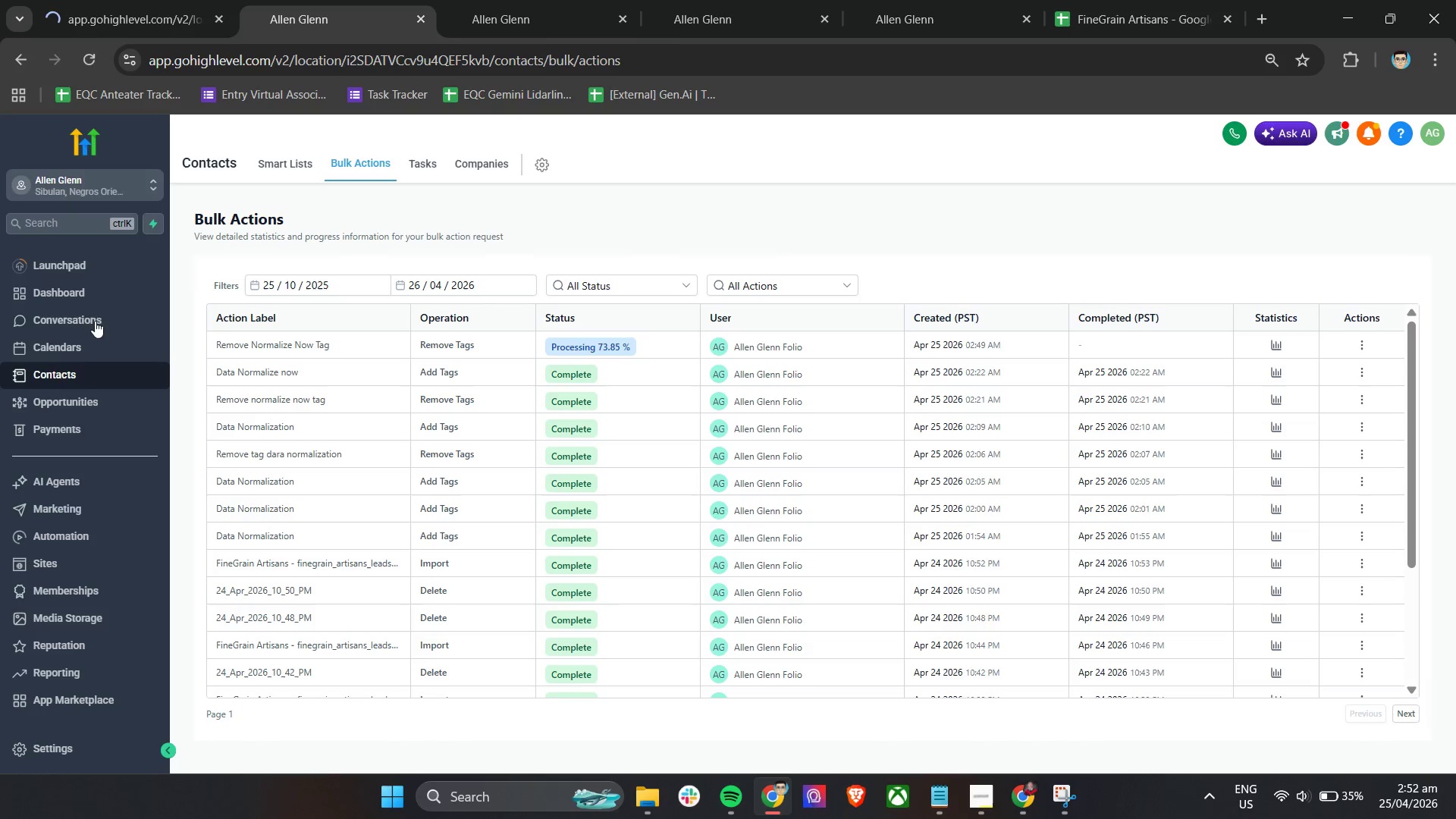 
right_click([89, 295])
 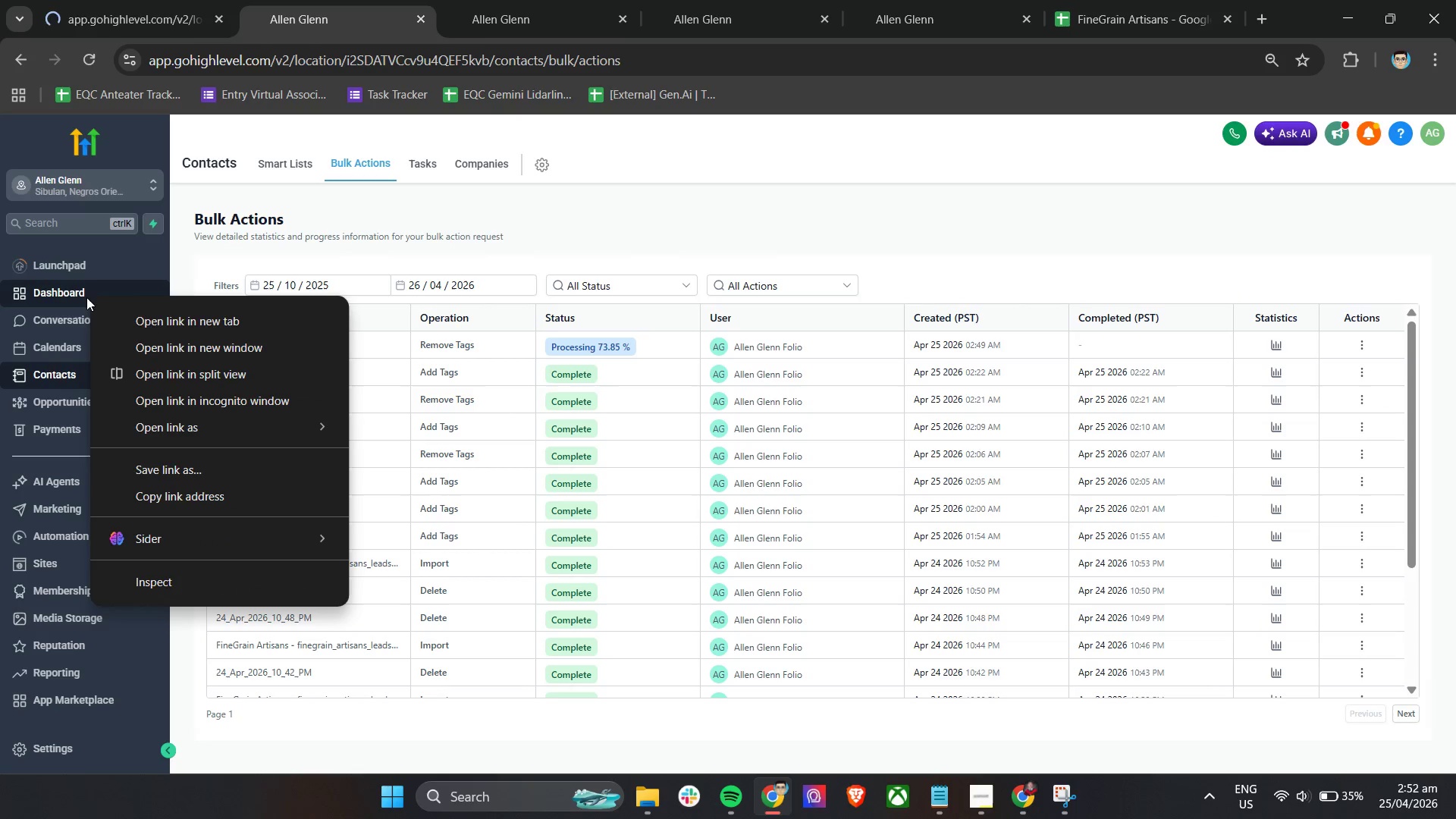 
left_click([86, 297])
 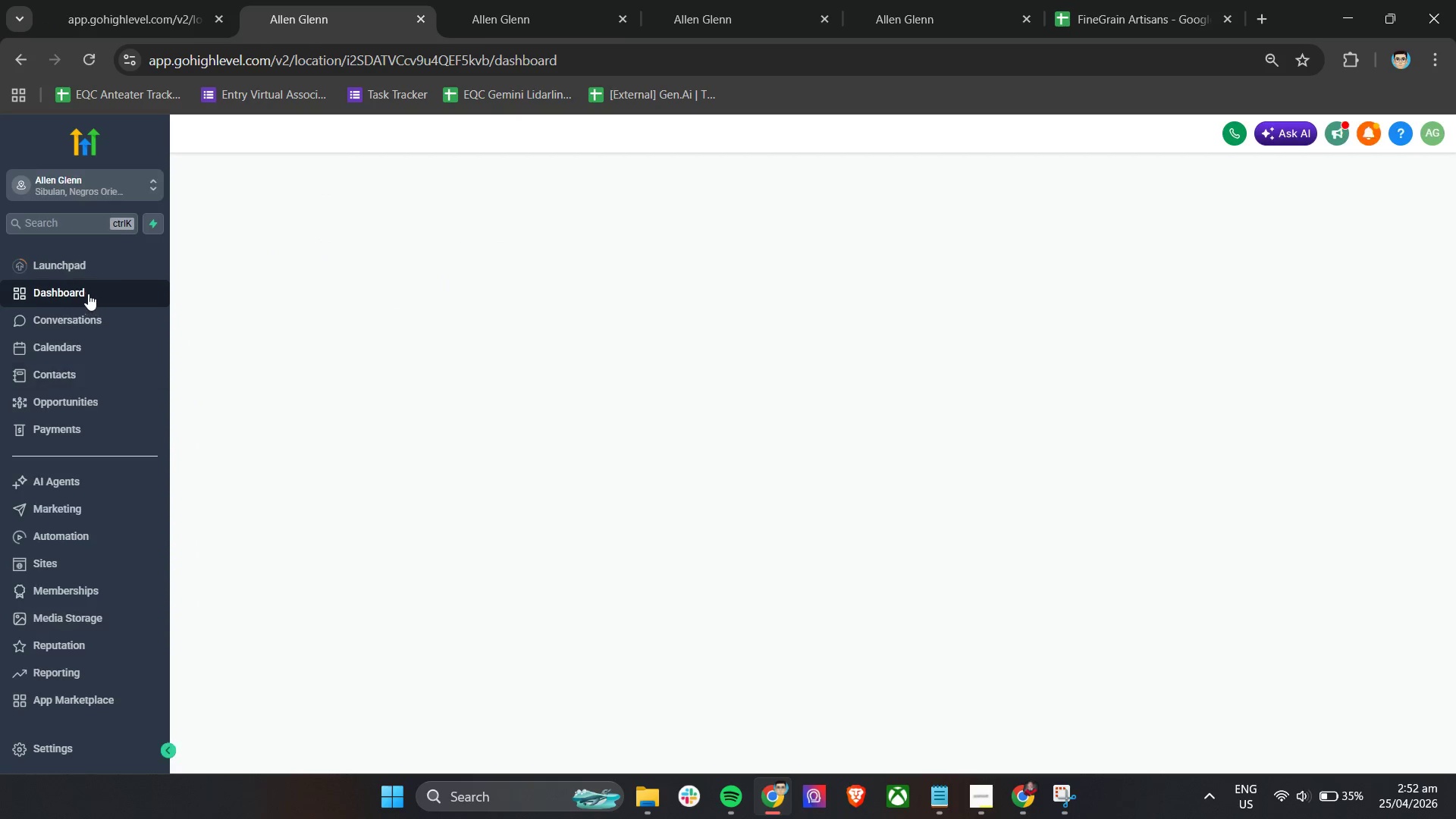 
left_click([111, 0])
 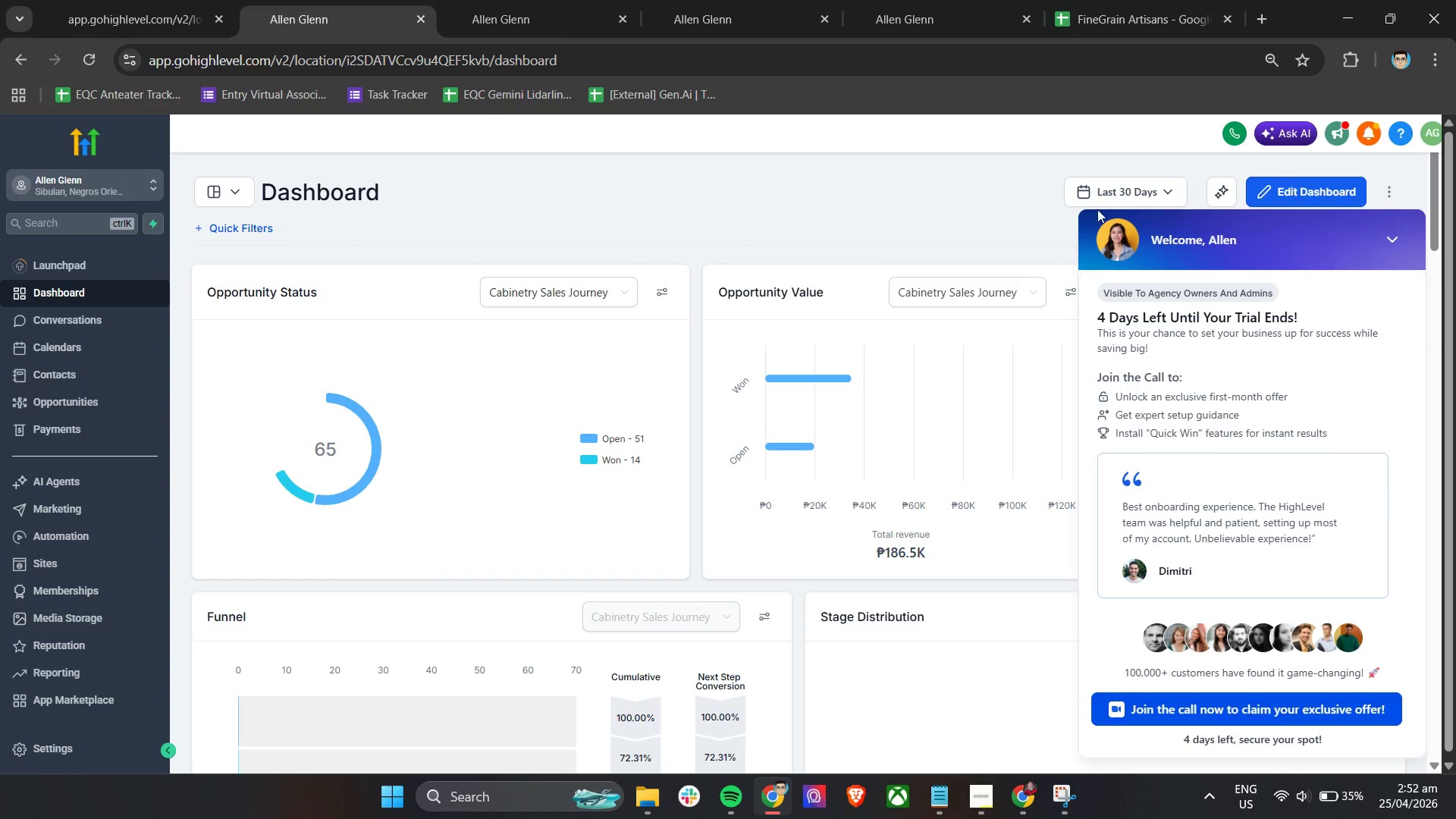 
left_click([234, 187])
 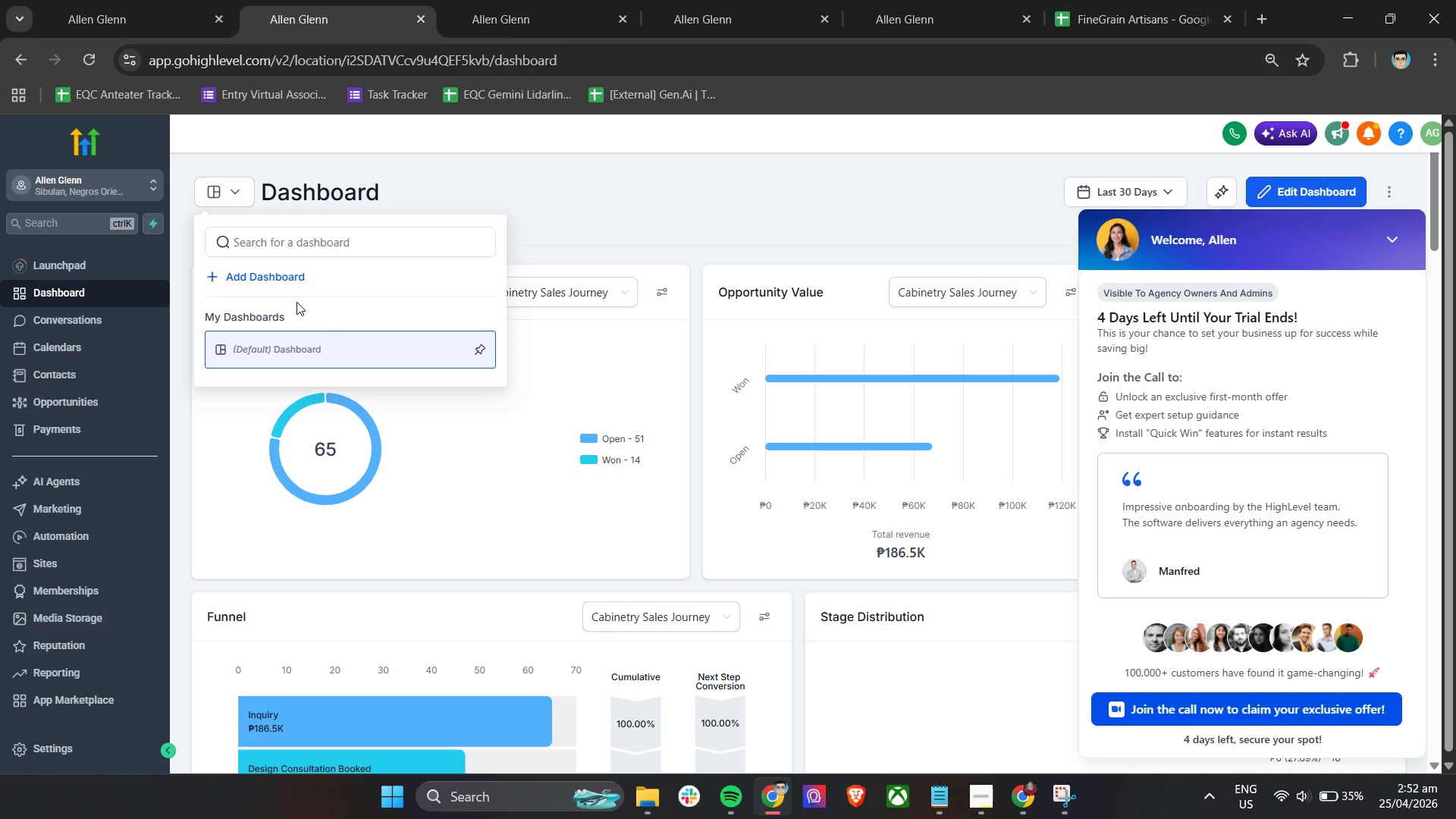 
left_click([277, 272])
 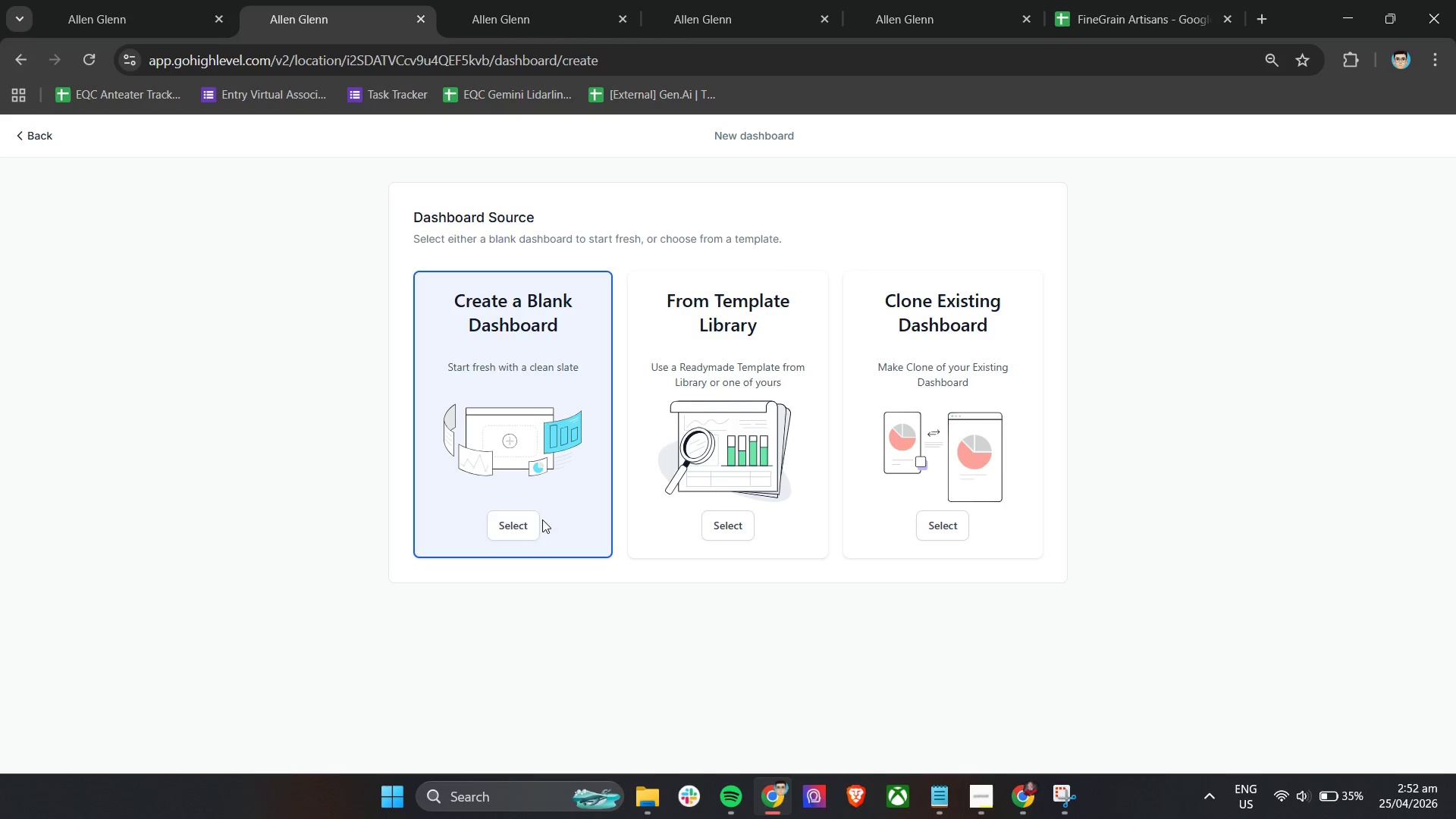 
left_click([522, 523])
 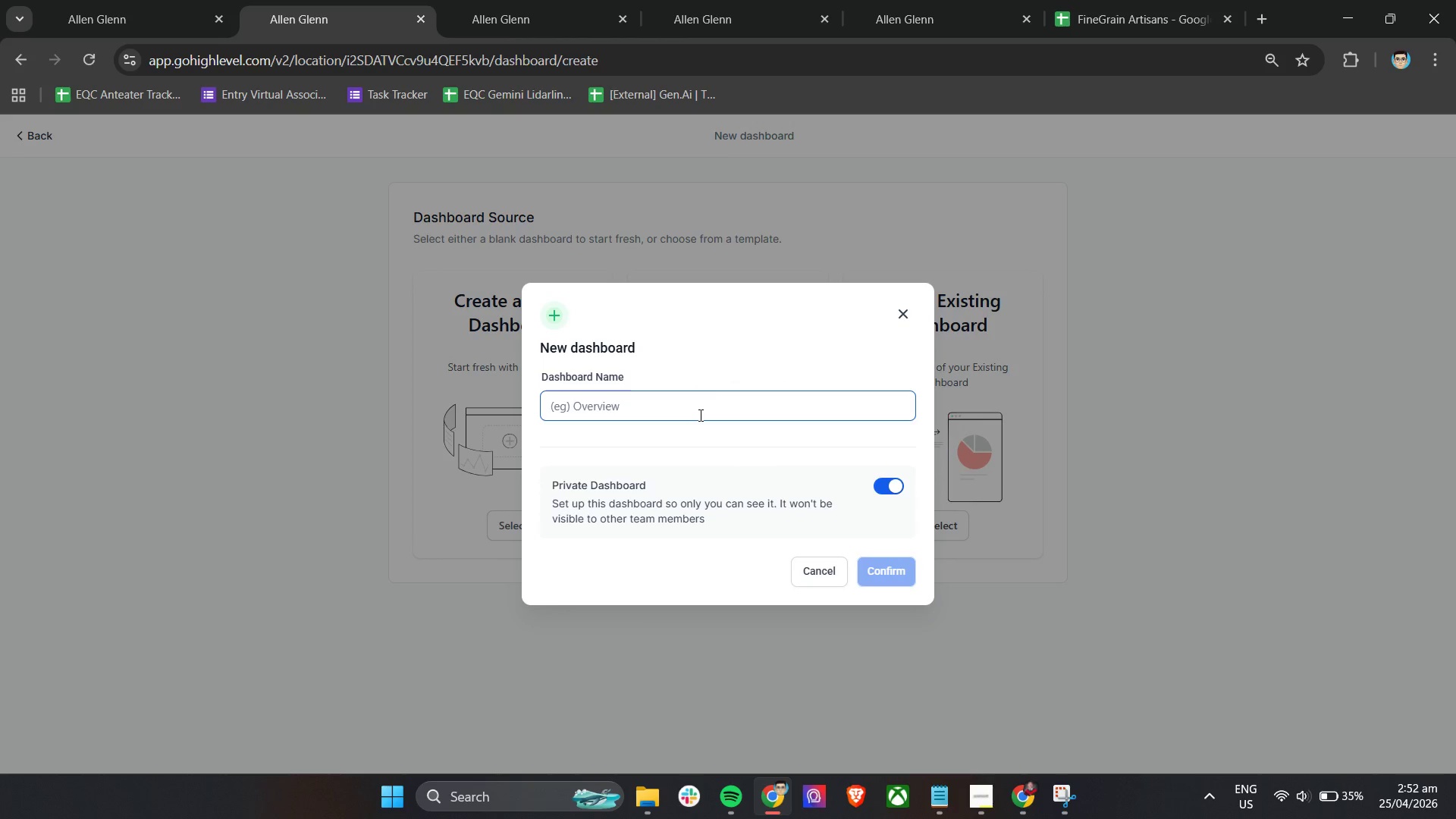 
left_click([899, 317])
 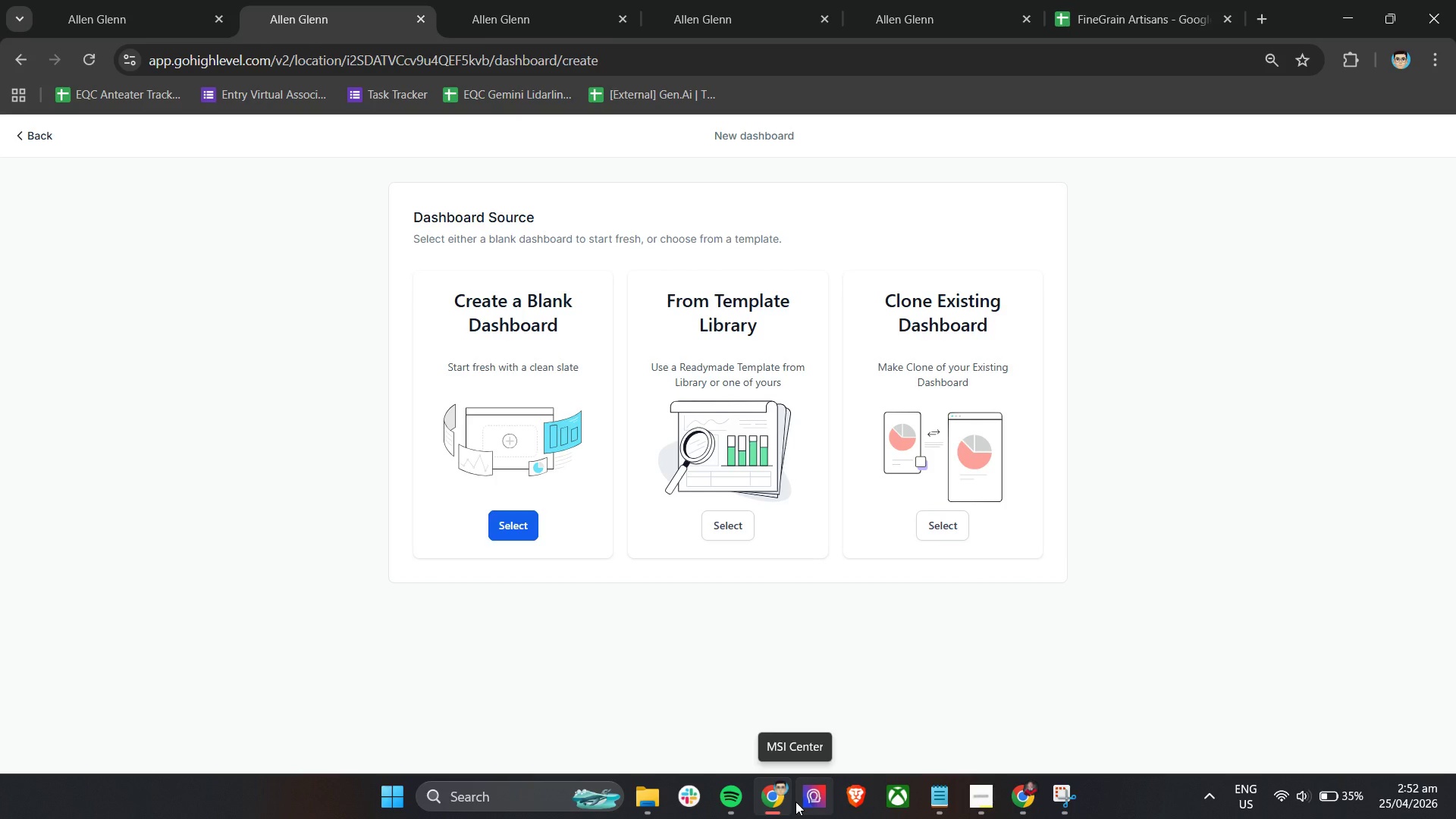 
wait(19.31)
 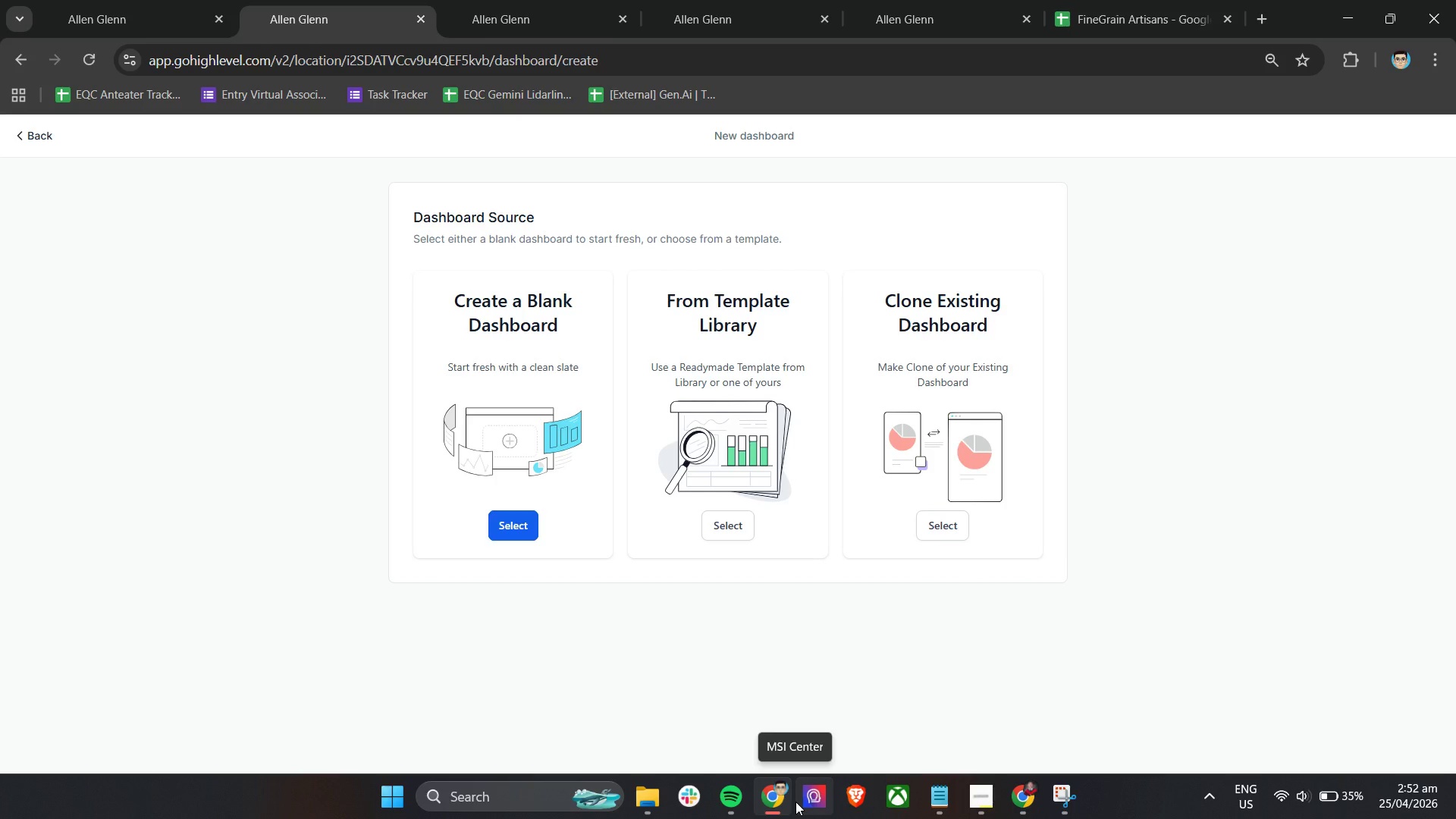 
left_click([977, 799])